 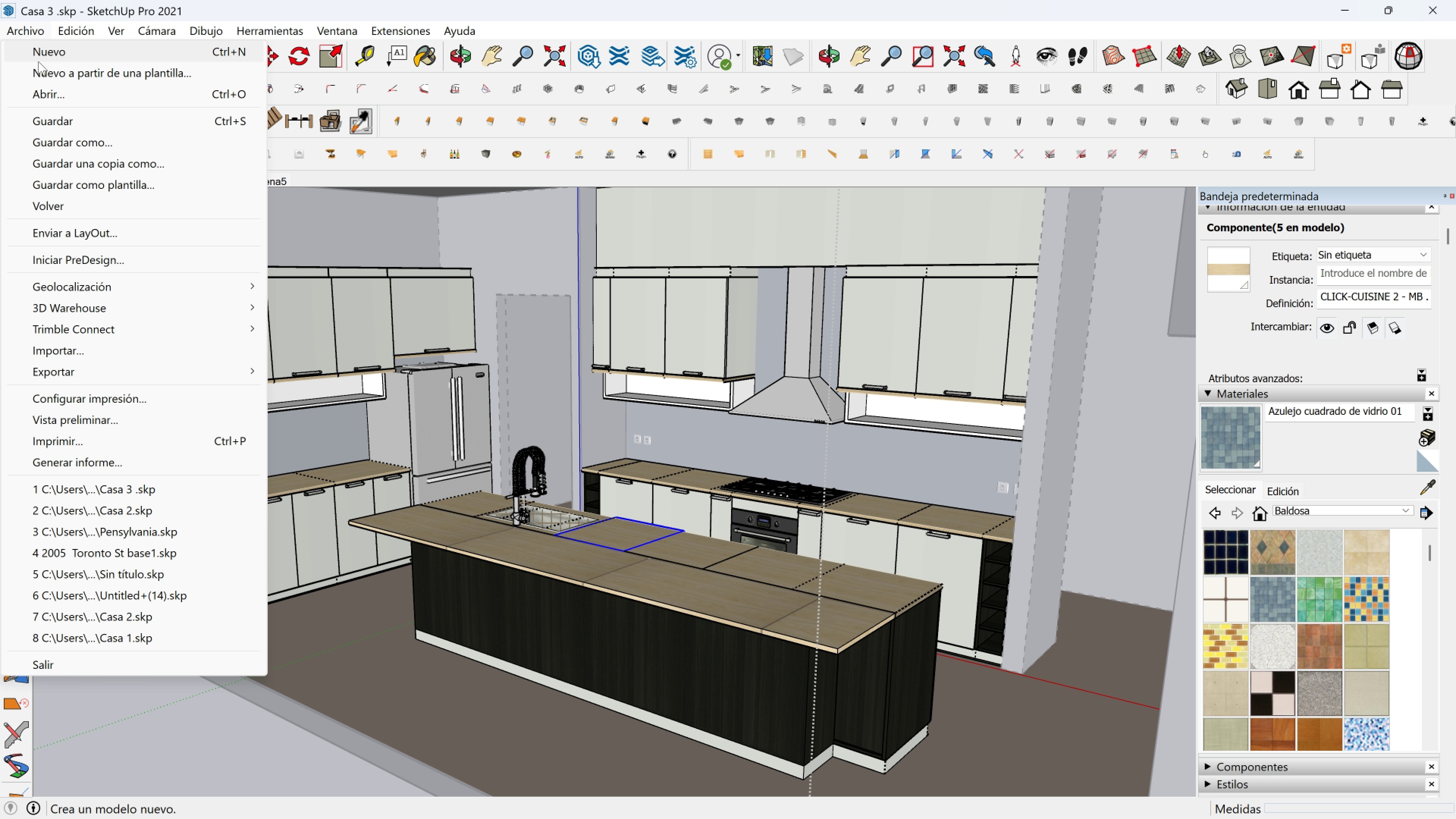 
left_click([66, 123])
 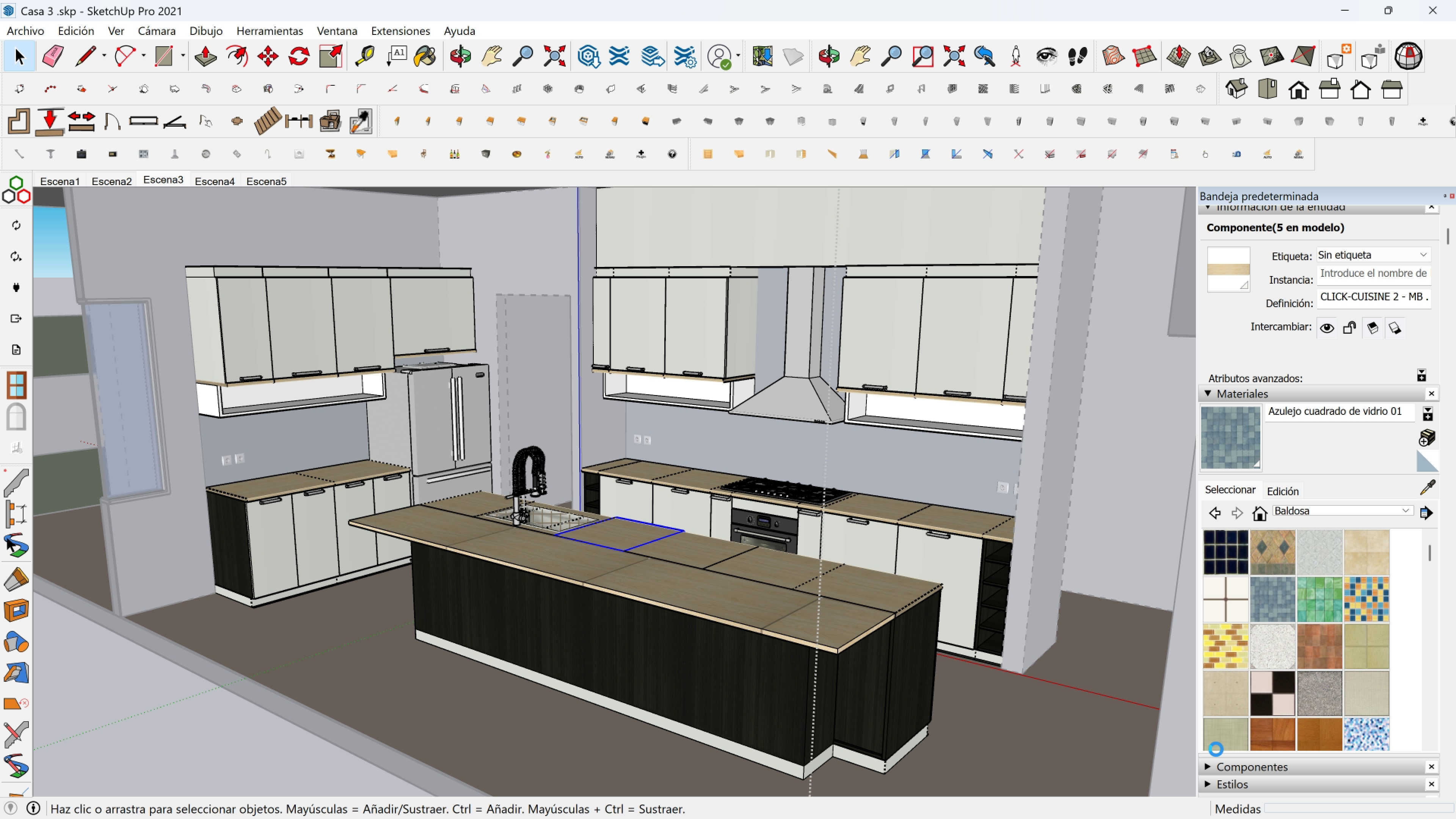 
scroll: coordinate [1221, 669], scroll_direction: down, amount: 18.0
 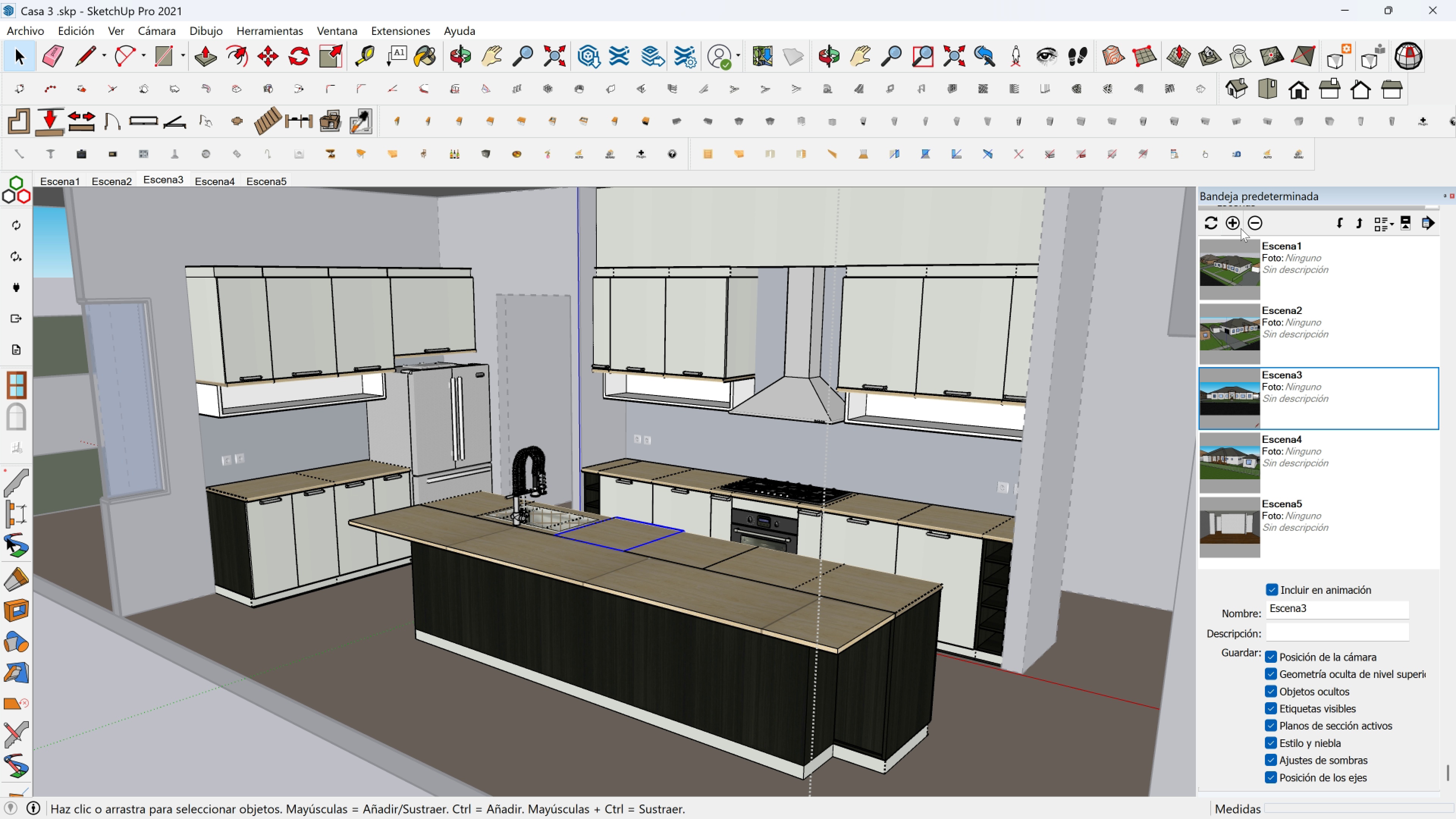 
left_click([1232, 222])
 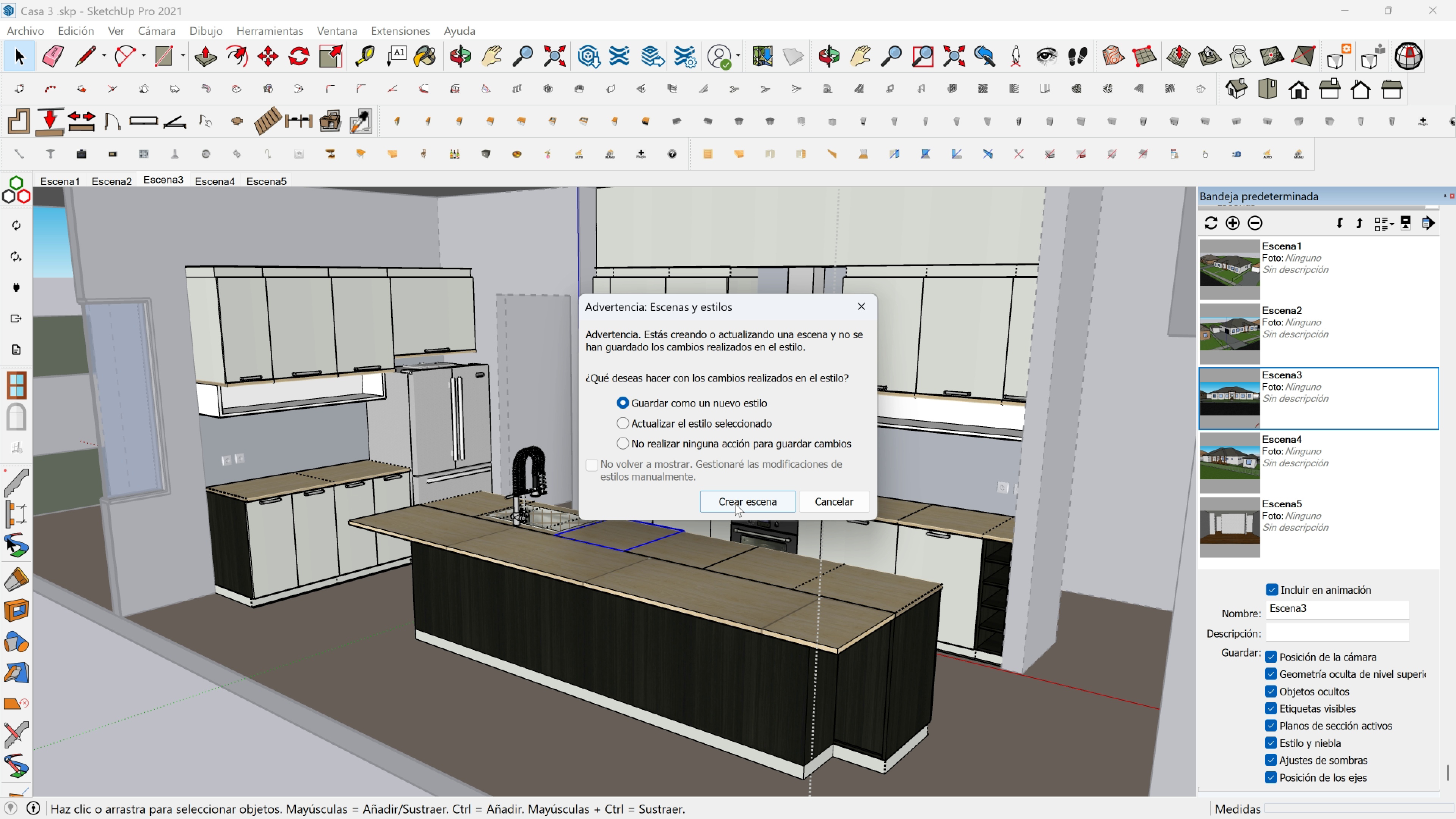 
left_click([737, 502])
 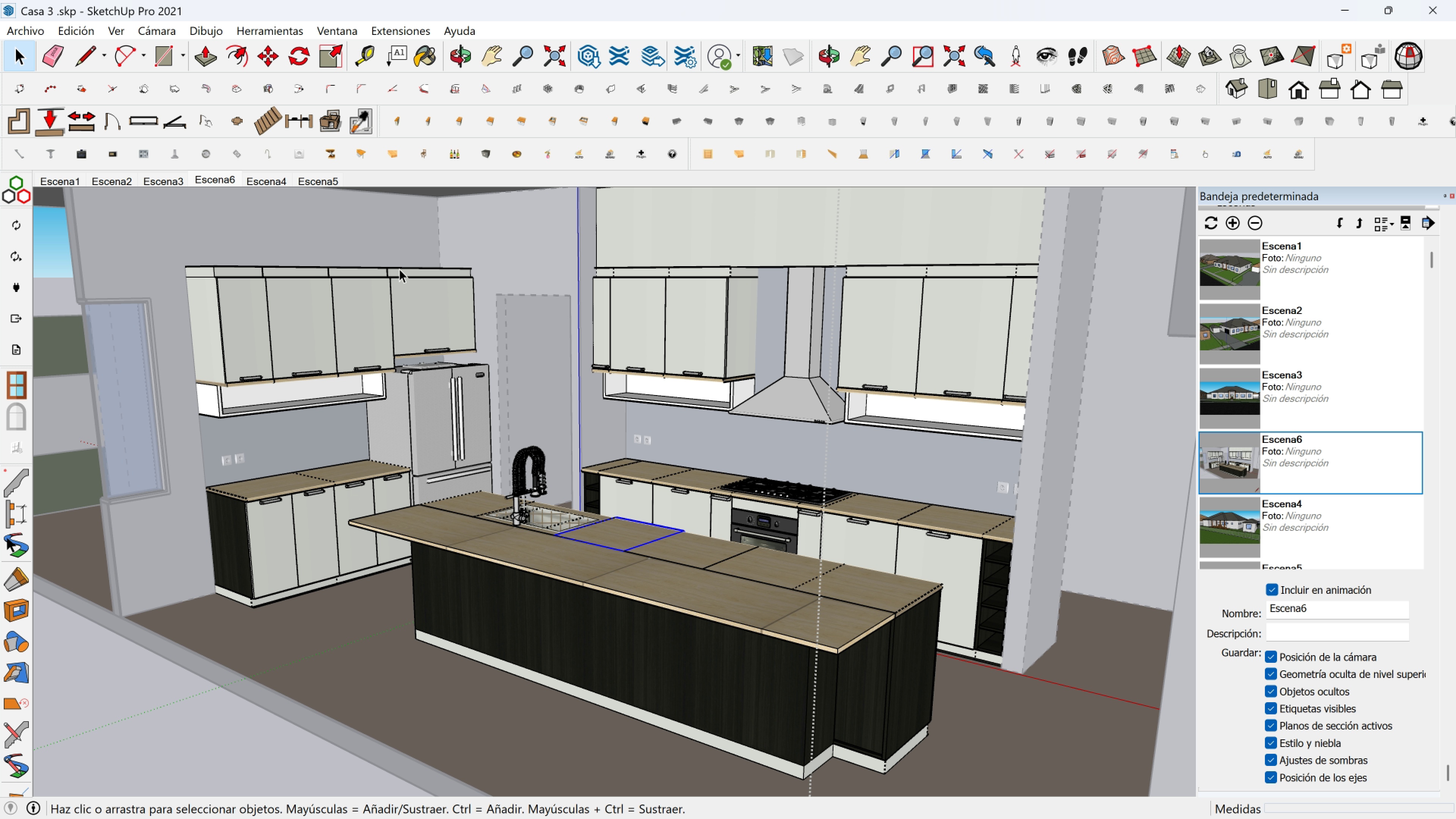 
scroll: coordinate [1227, 455], scroll_direction: down, amount: 3.0